 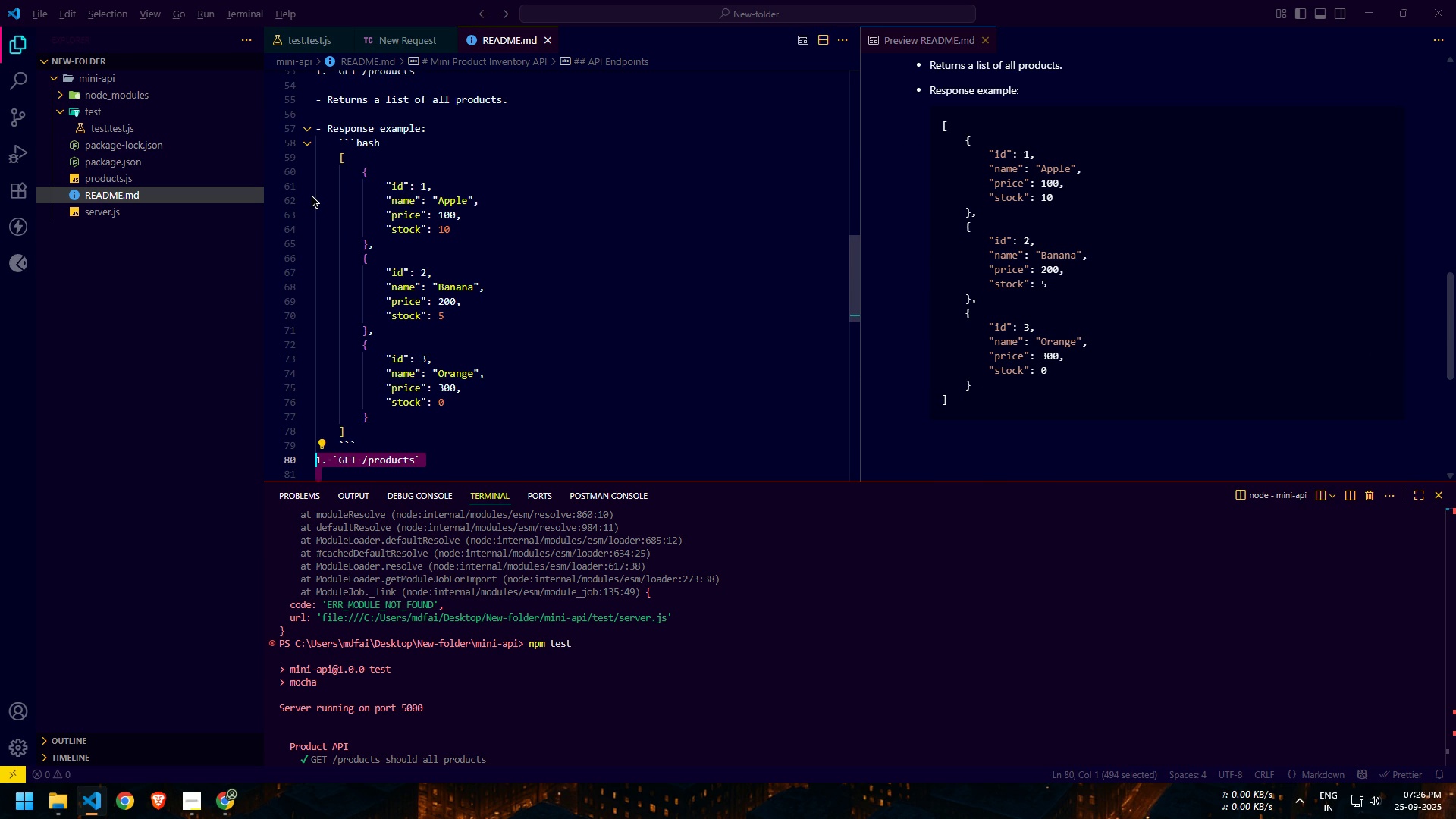 
key(ArrowLeft)
 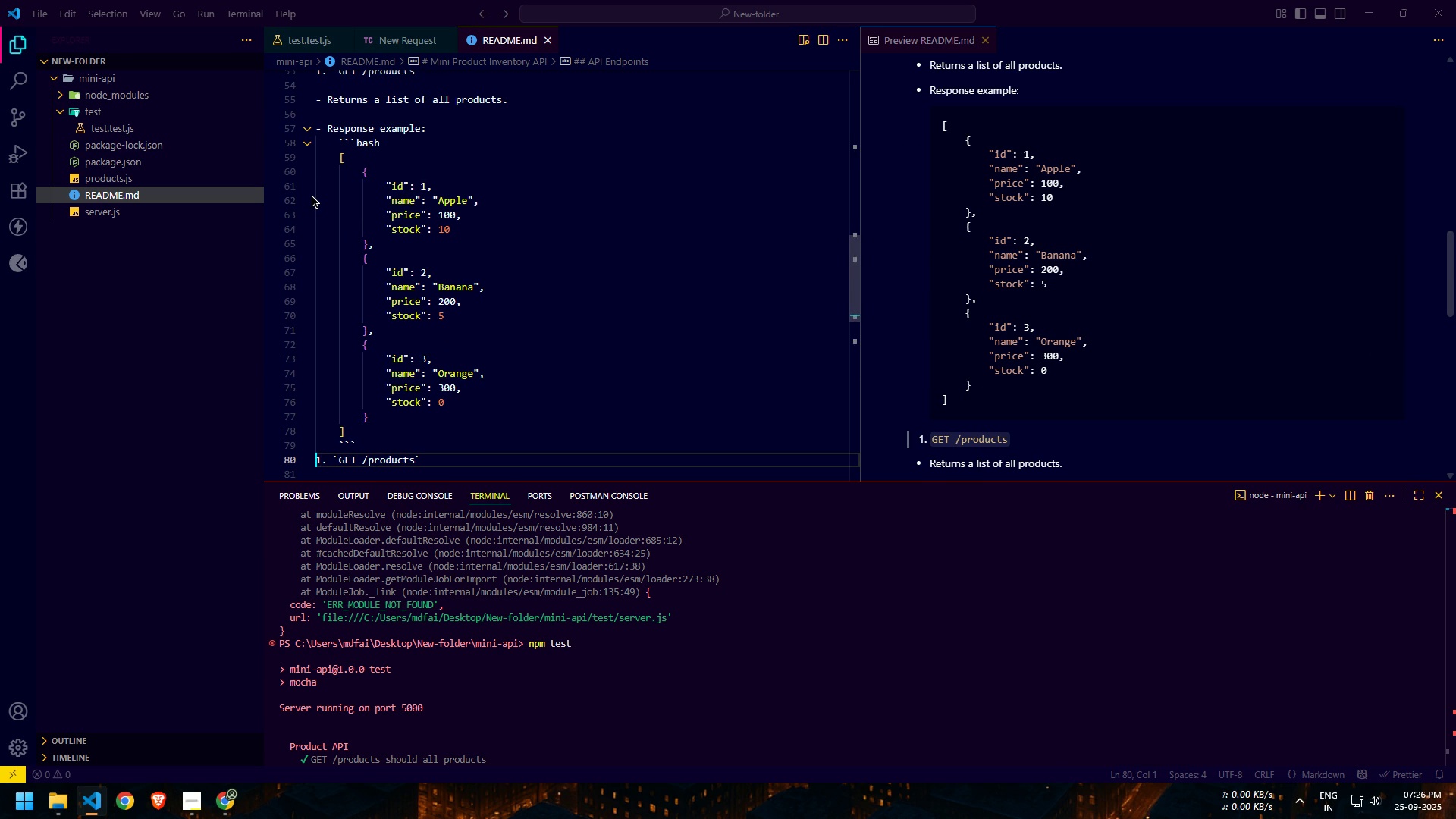 
key(Enter)
 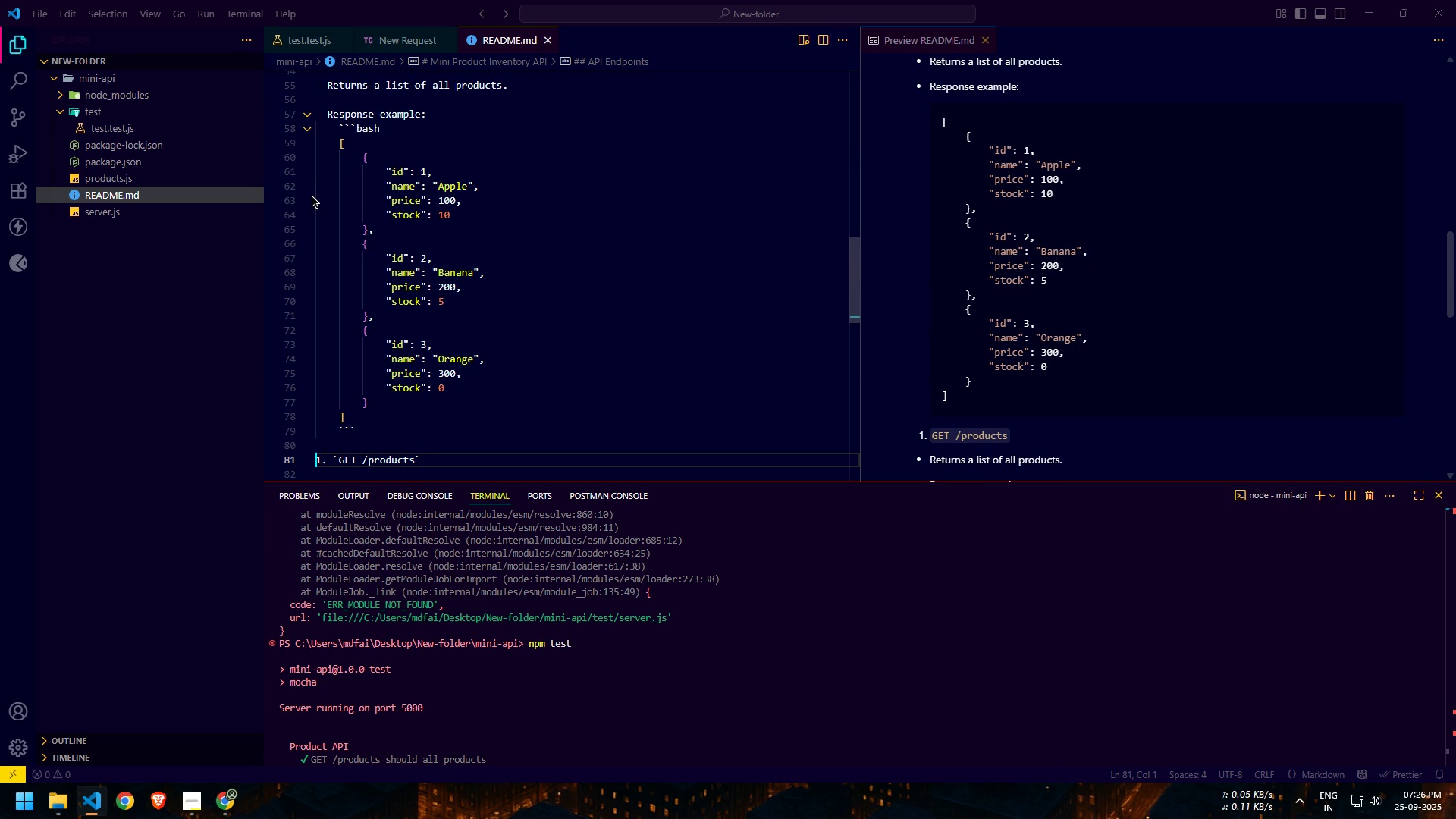 
key(Delete)
 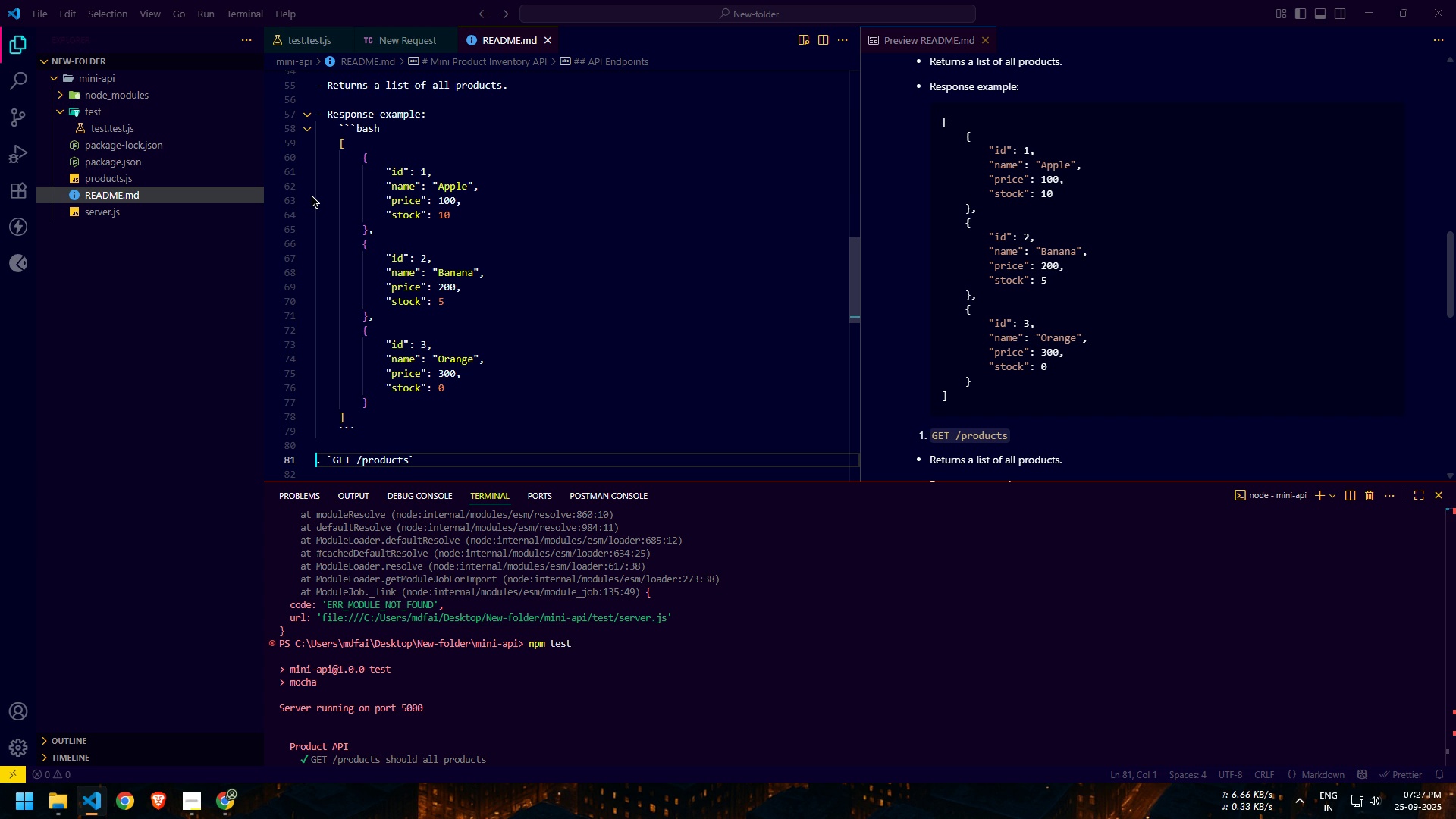 
key(2)
 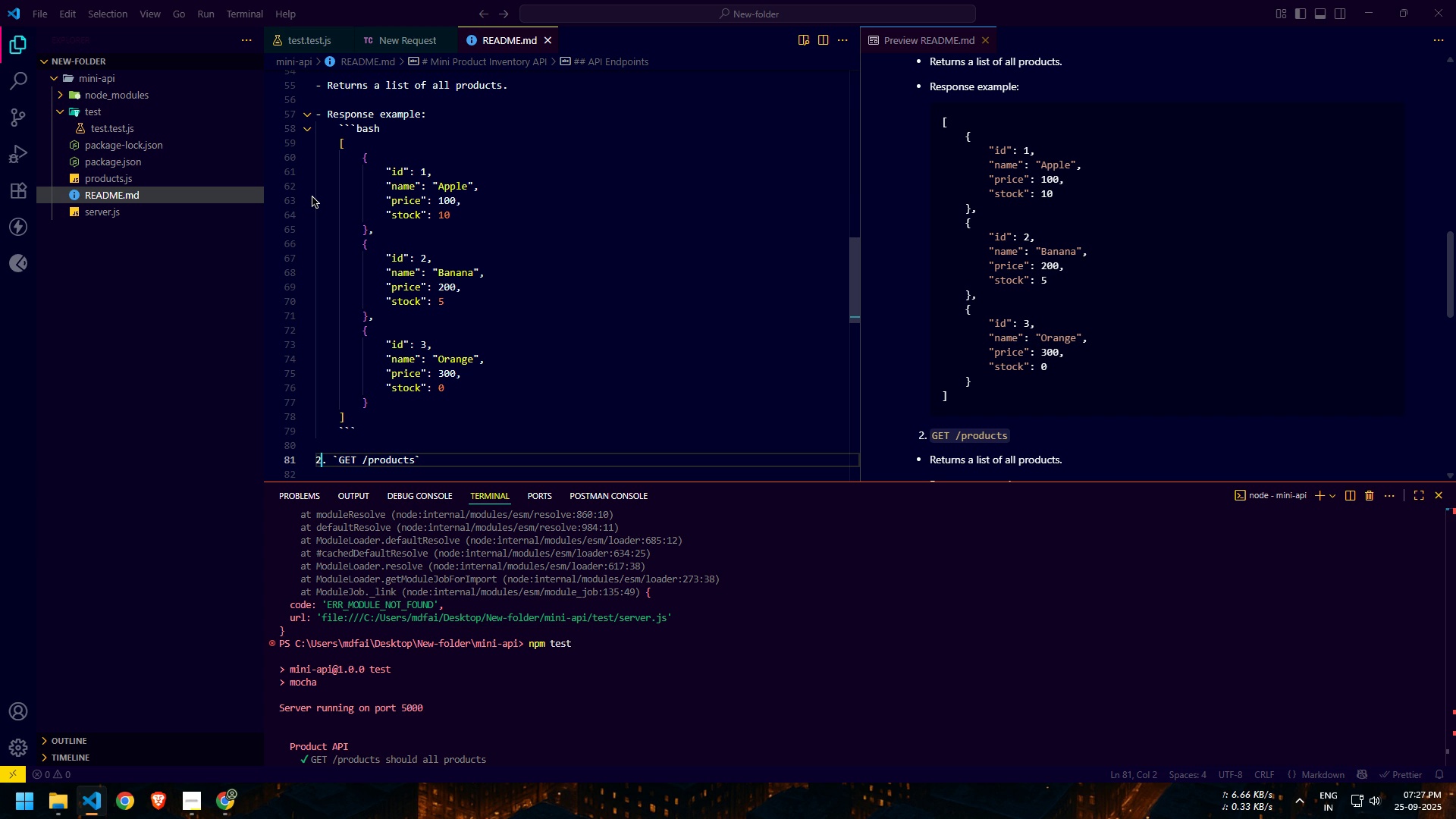 
key(End)
 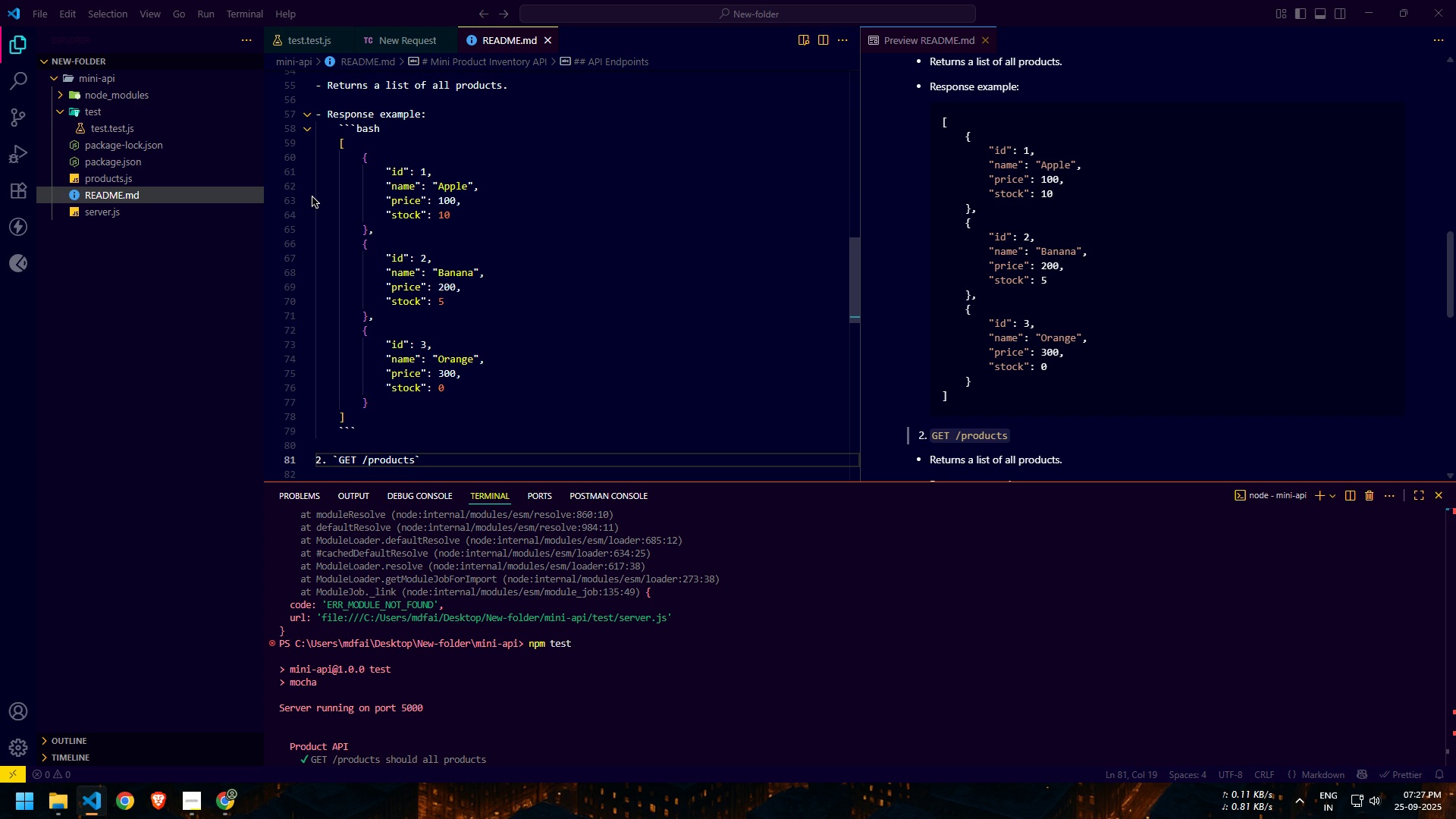 
key(ArrowLeft)
 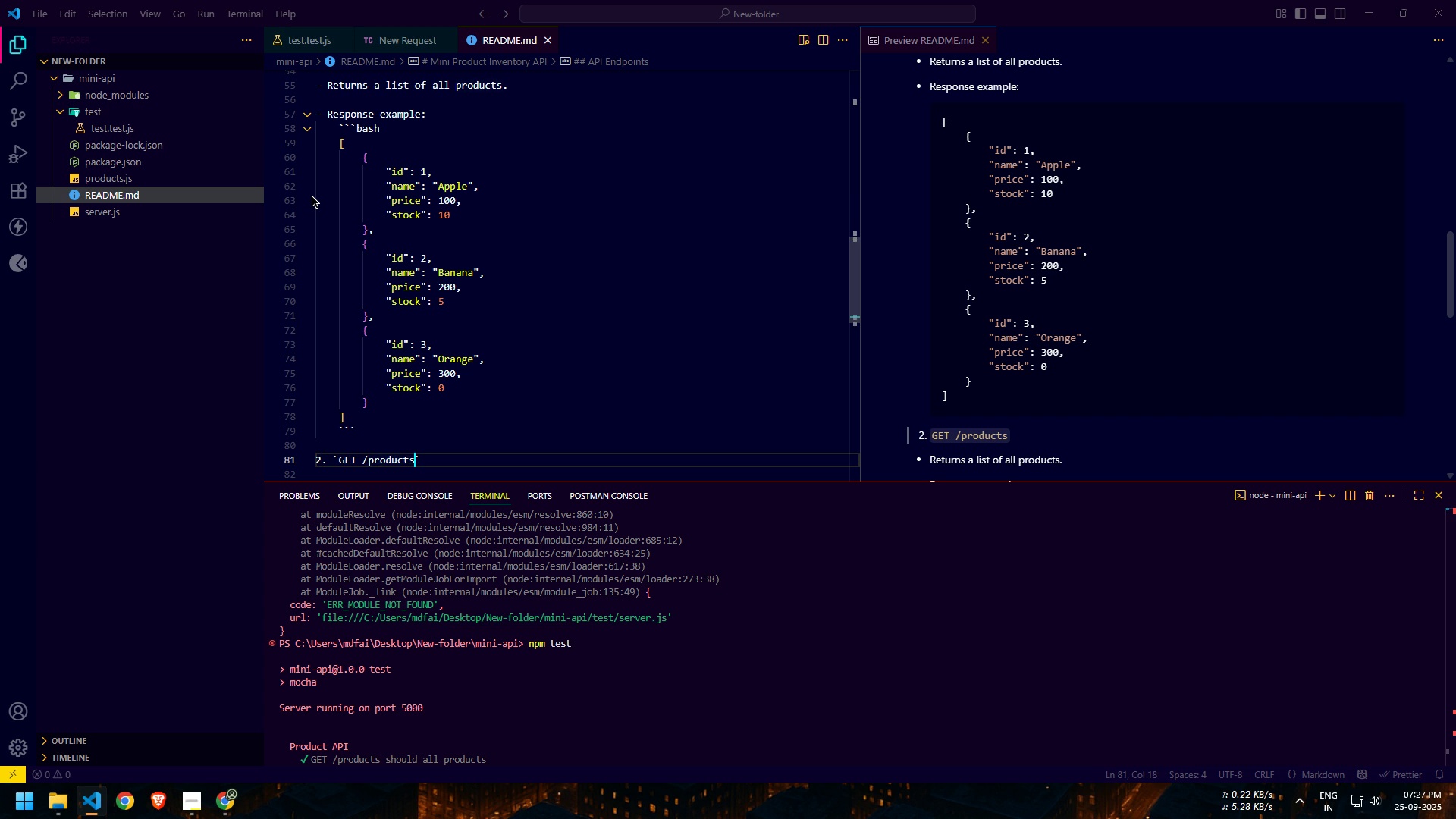 
type(/:id)
 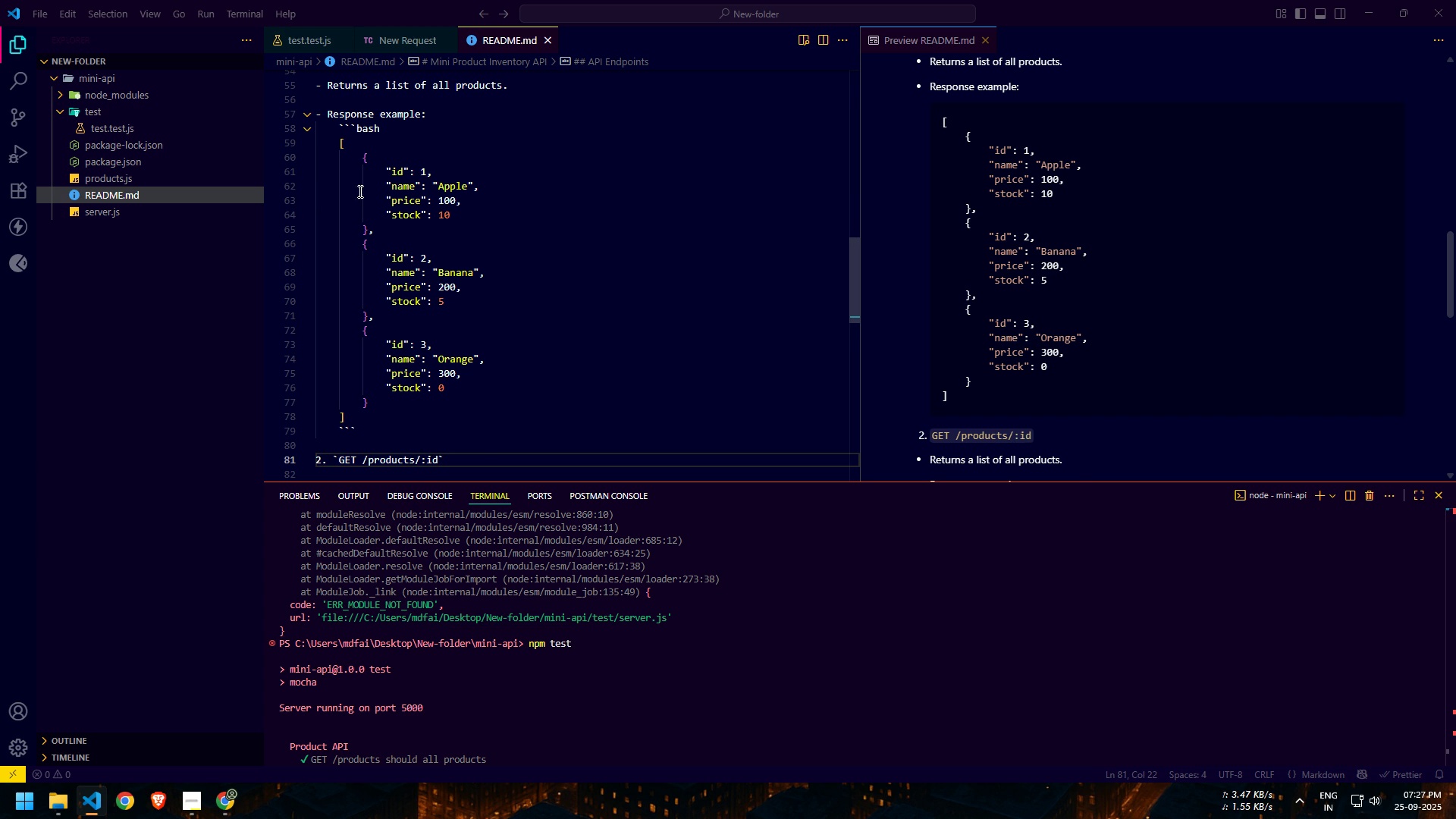 
scroll: coordinate [418, 181], scroll_direction: down, amount: 5.0
 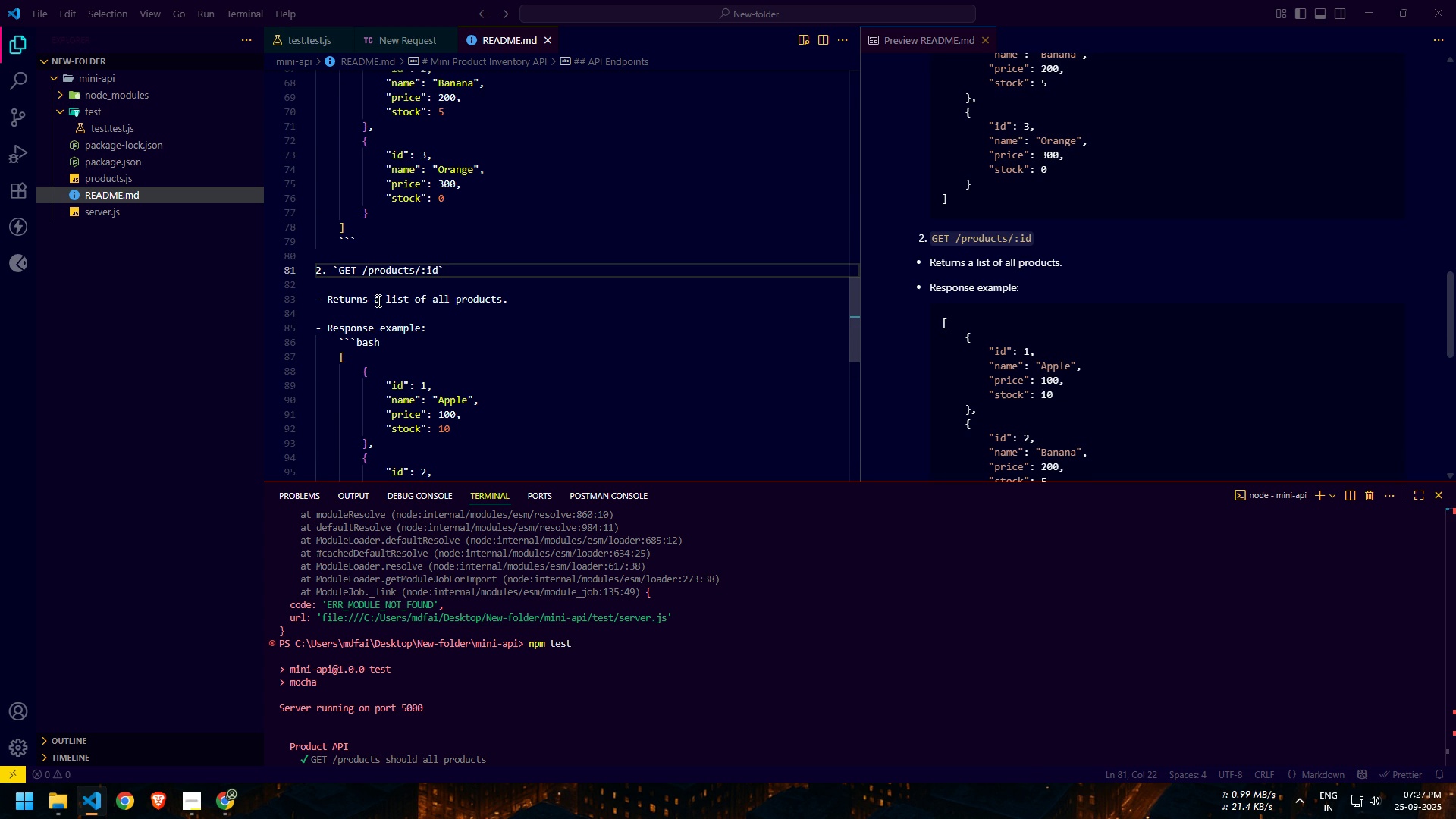 
left_click([362, 300])
 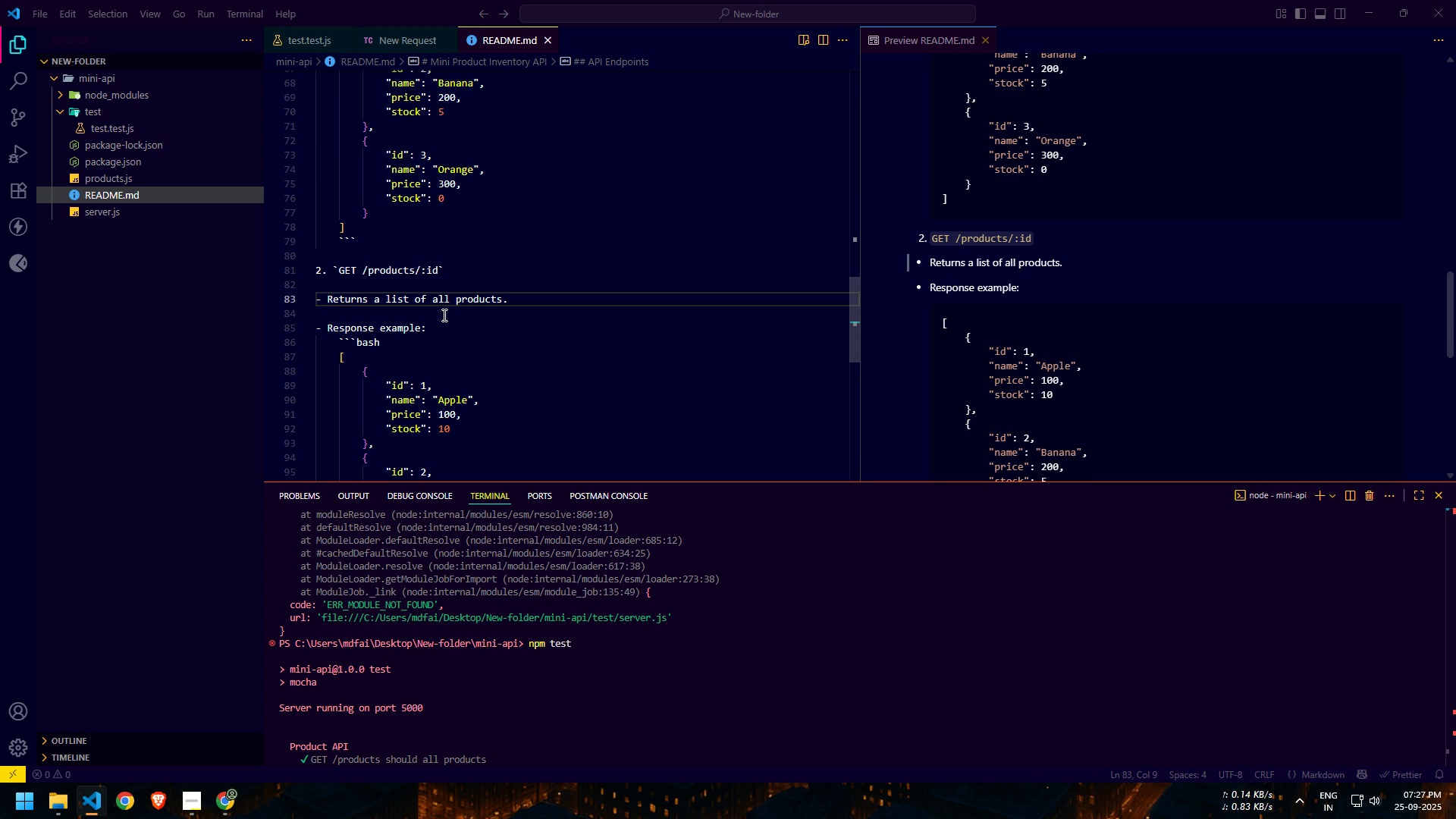 
wait(6.05)
 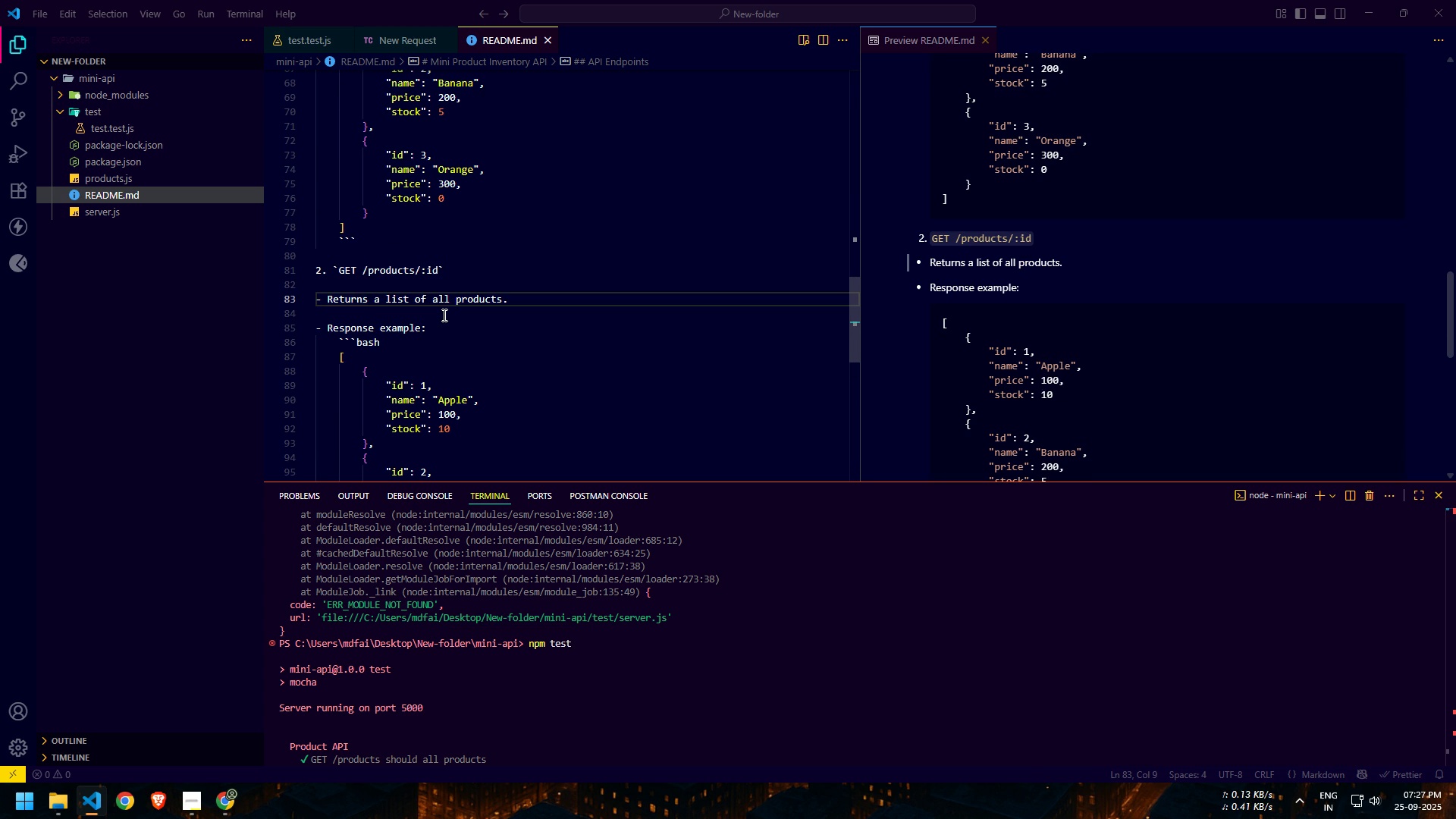 
key(ArrowRight)
 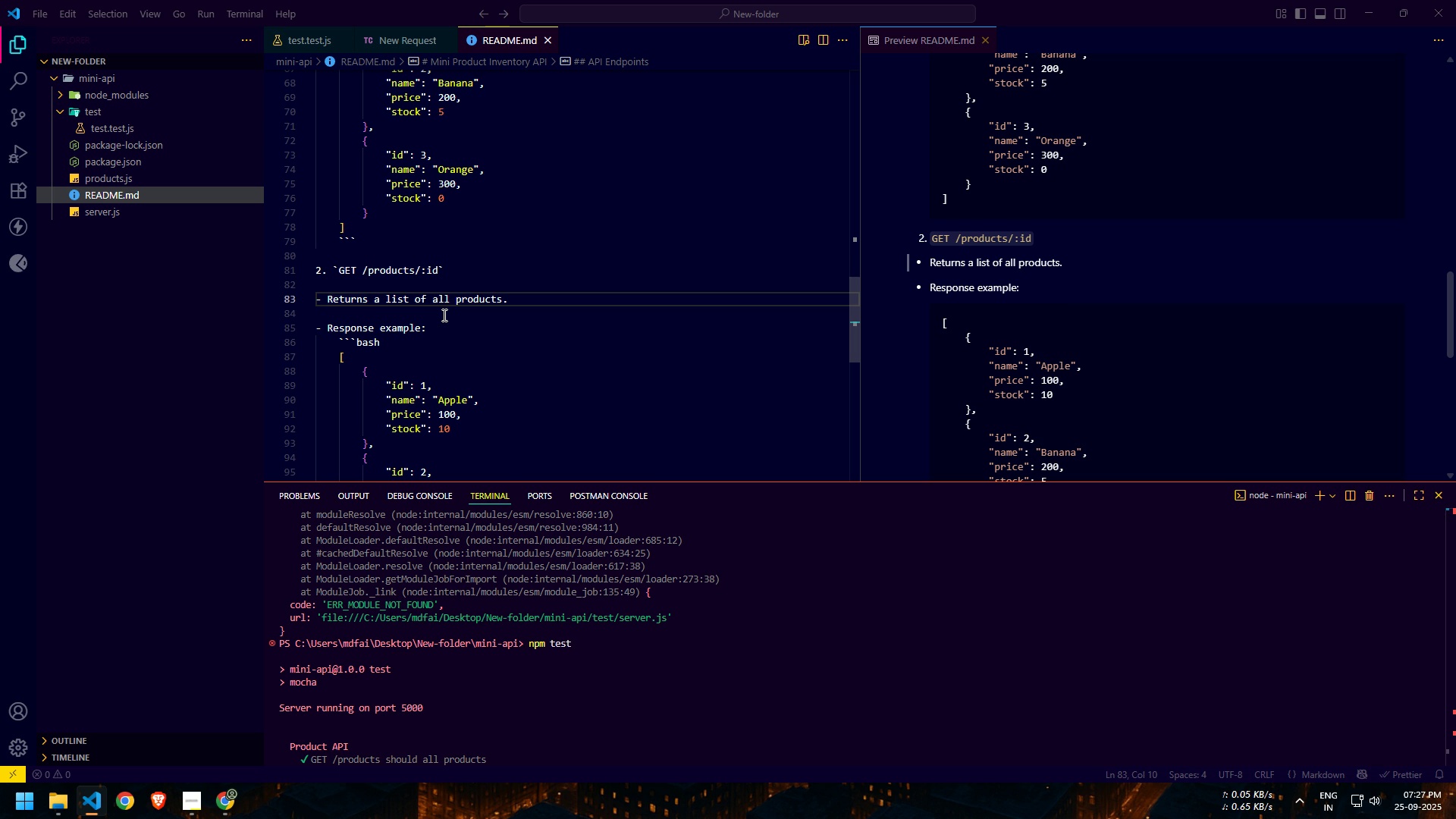 
key(ArrowRight)